 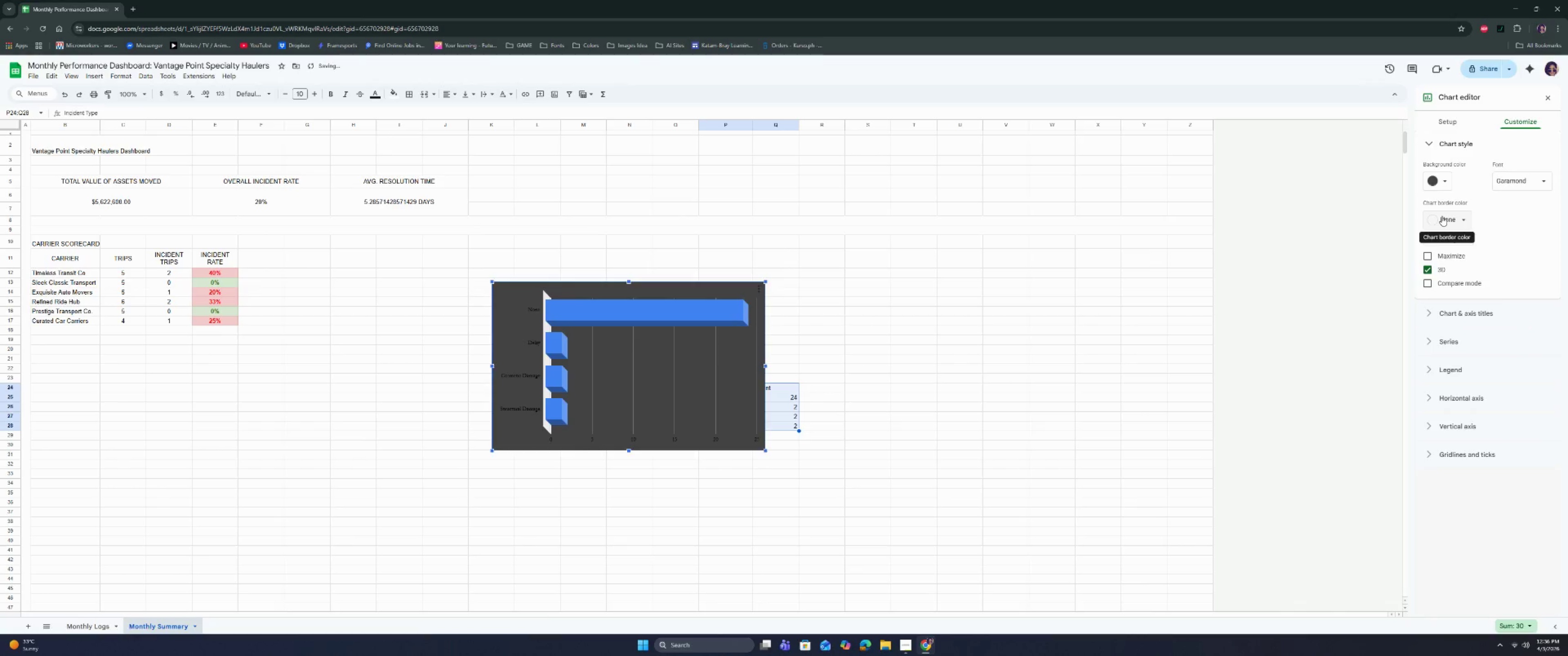 
left_click([1446, 178])
 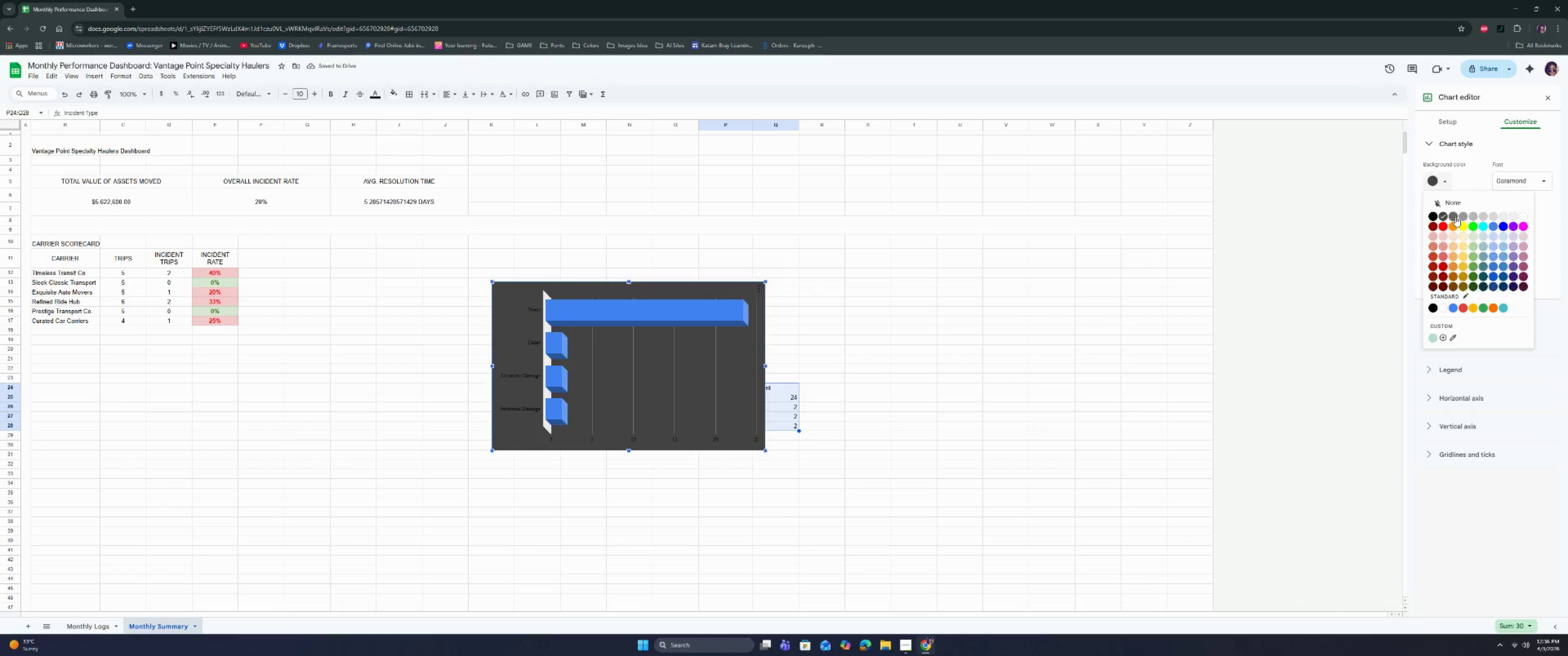 
left_click([1456, 217])
 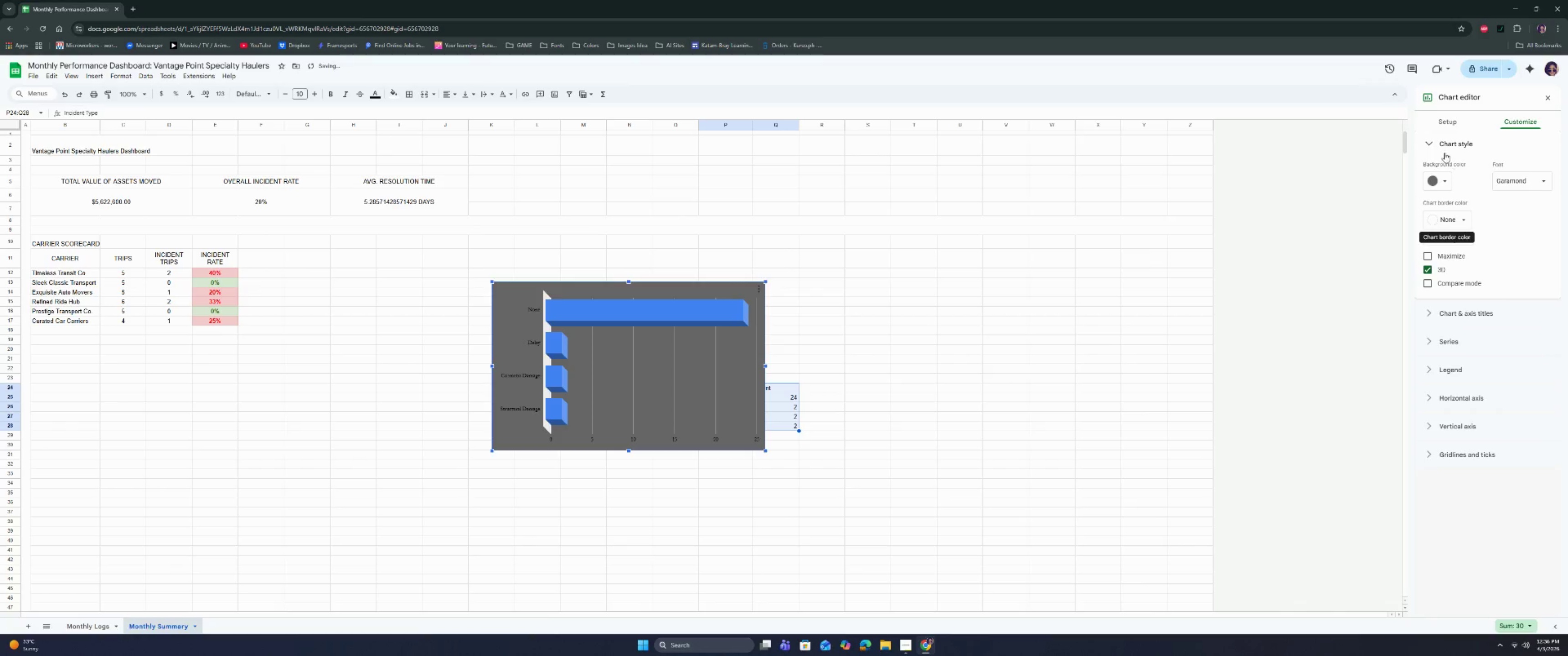 
left_click([1442, 178])
 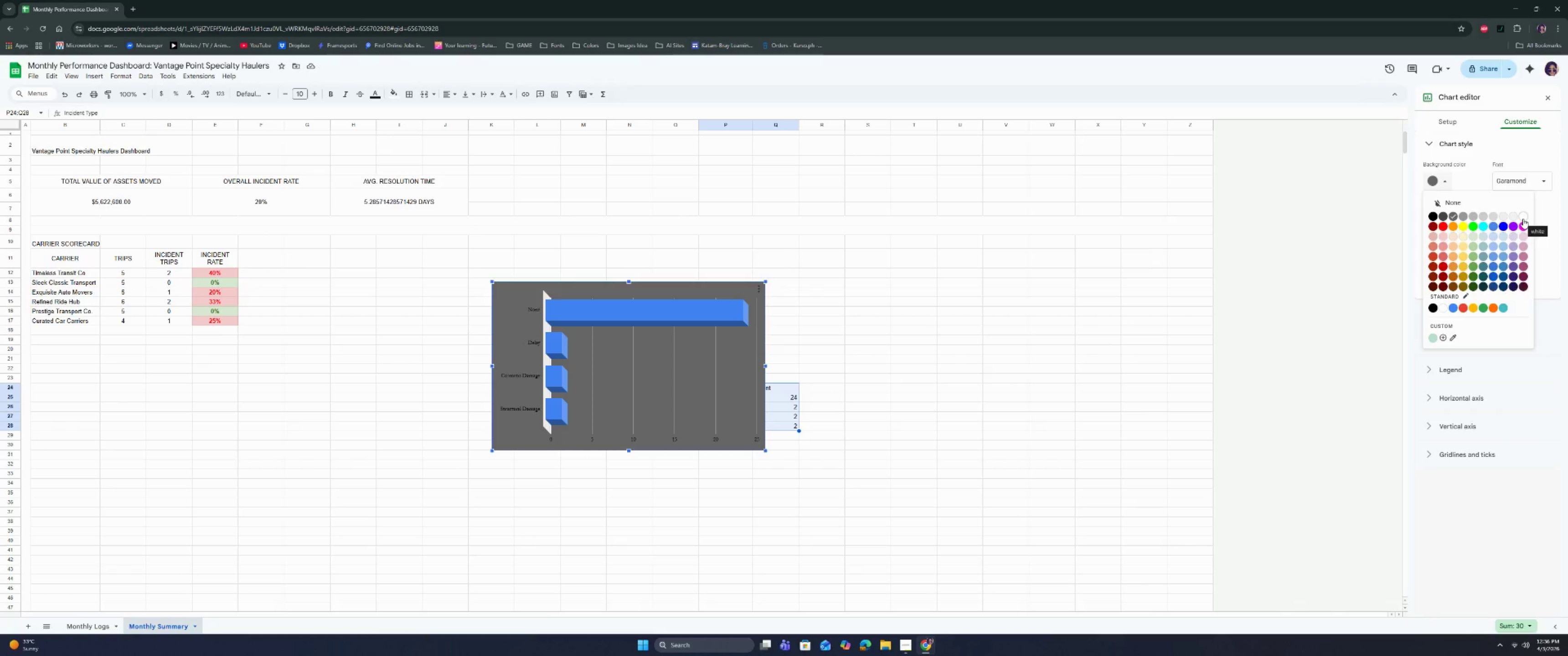 
left_click([1449, 198])
 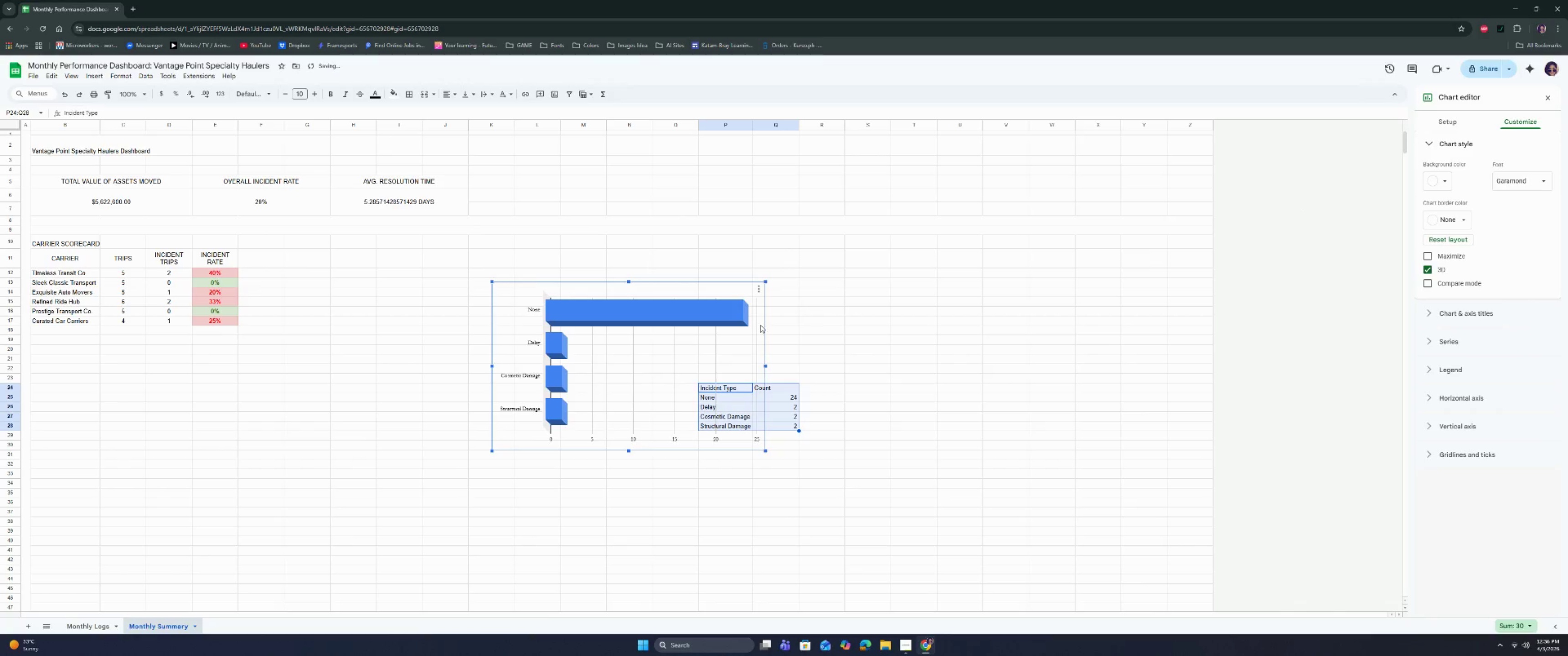 
left_click([680, 373])
 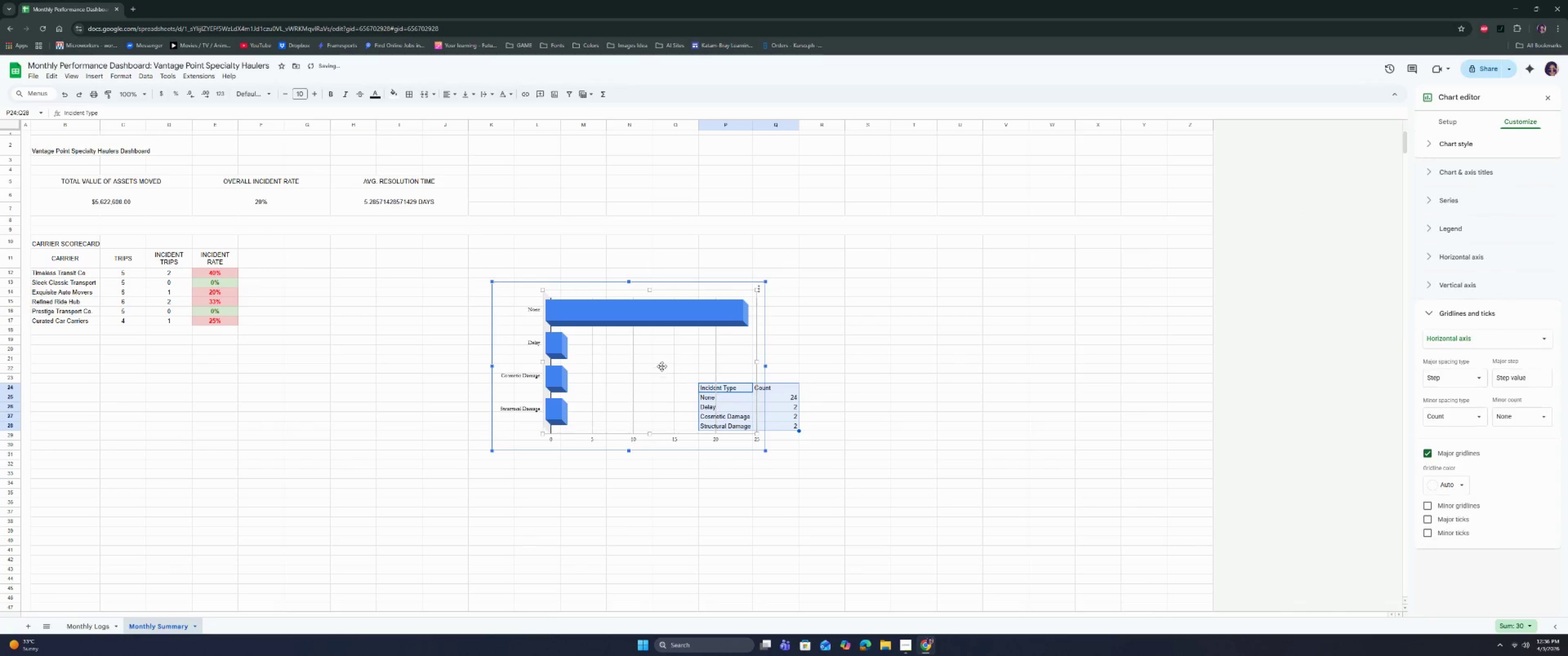 
left_click_drag(start_coordinate=[661, 364], to_coordinate=[653, 385])
 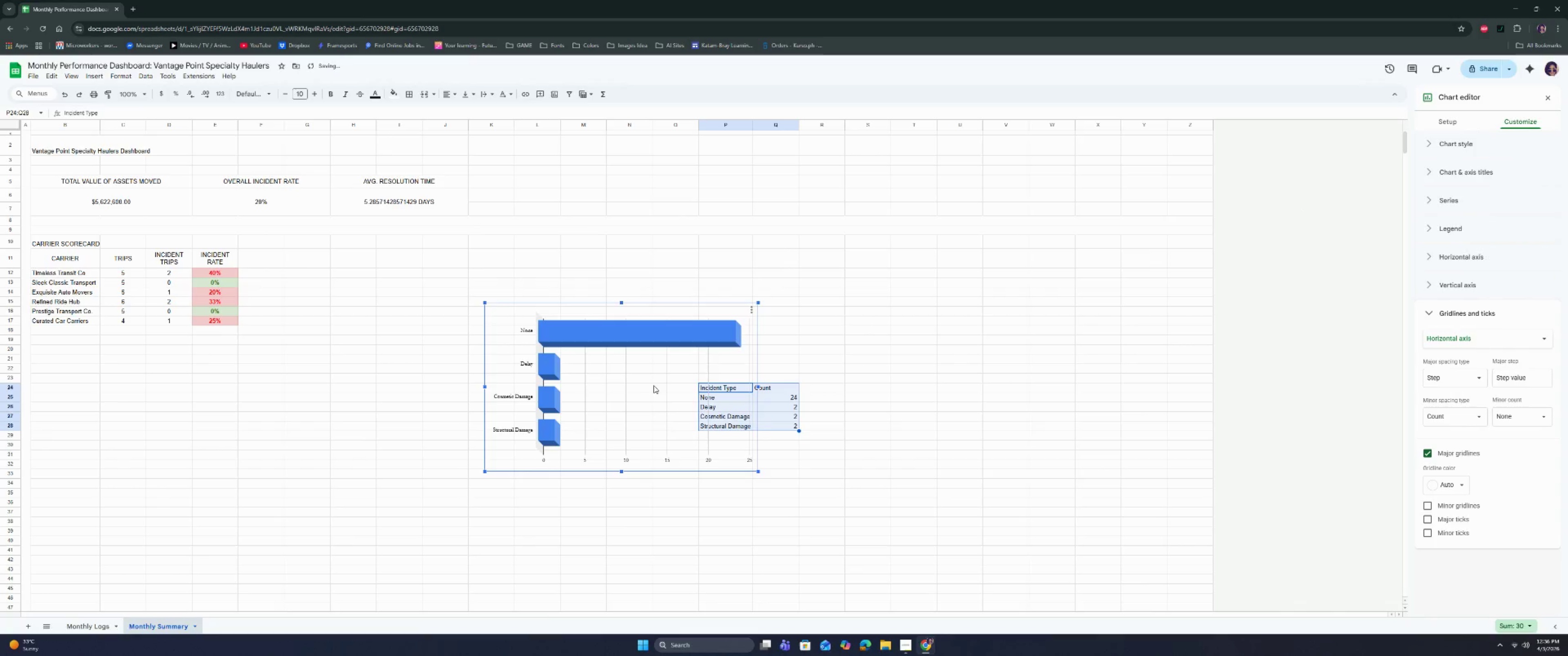 
left_click_drag(start_coordinate=[654, 380], to_coordinate=[572, 385])
 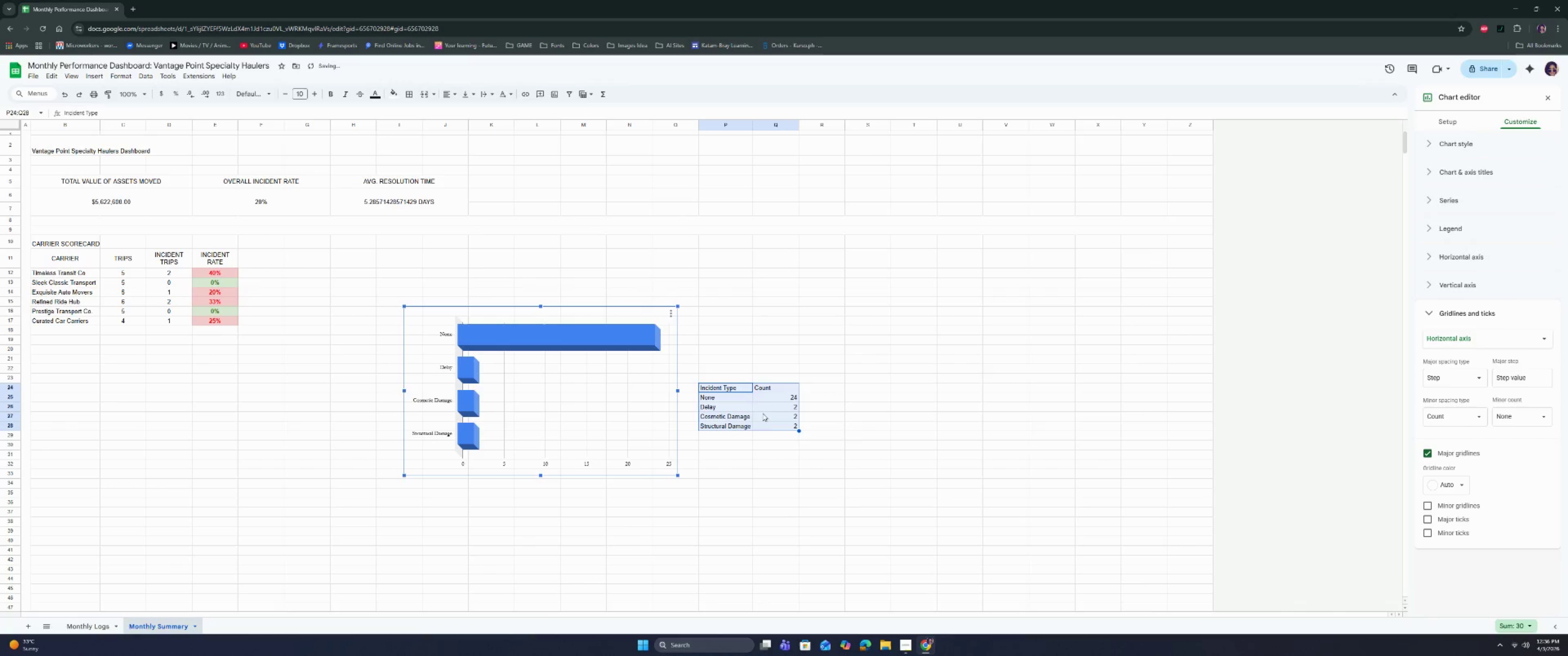 
left_click([870, 412])
 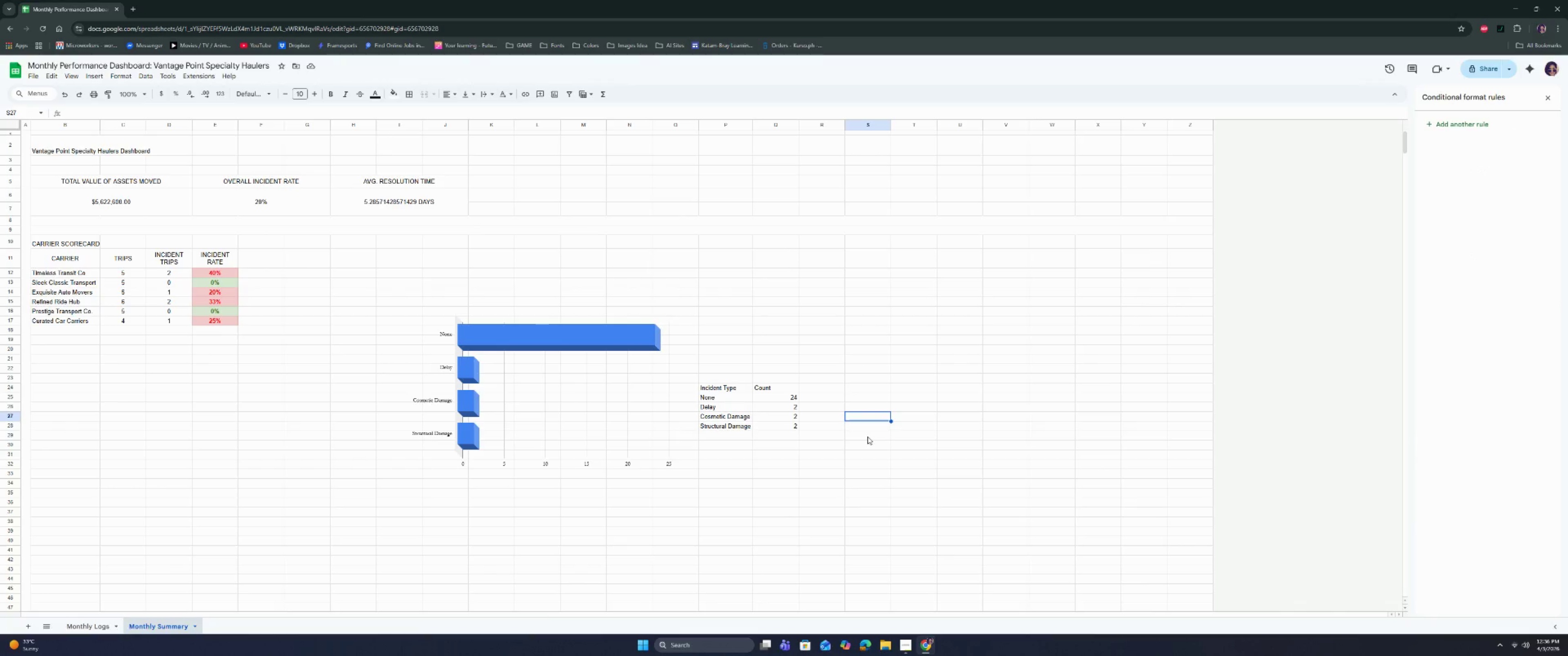 
wait(17.51)
 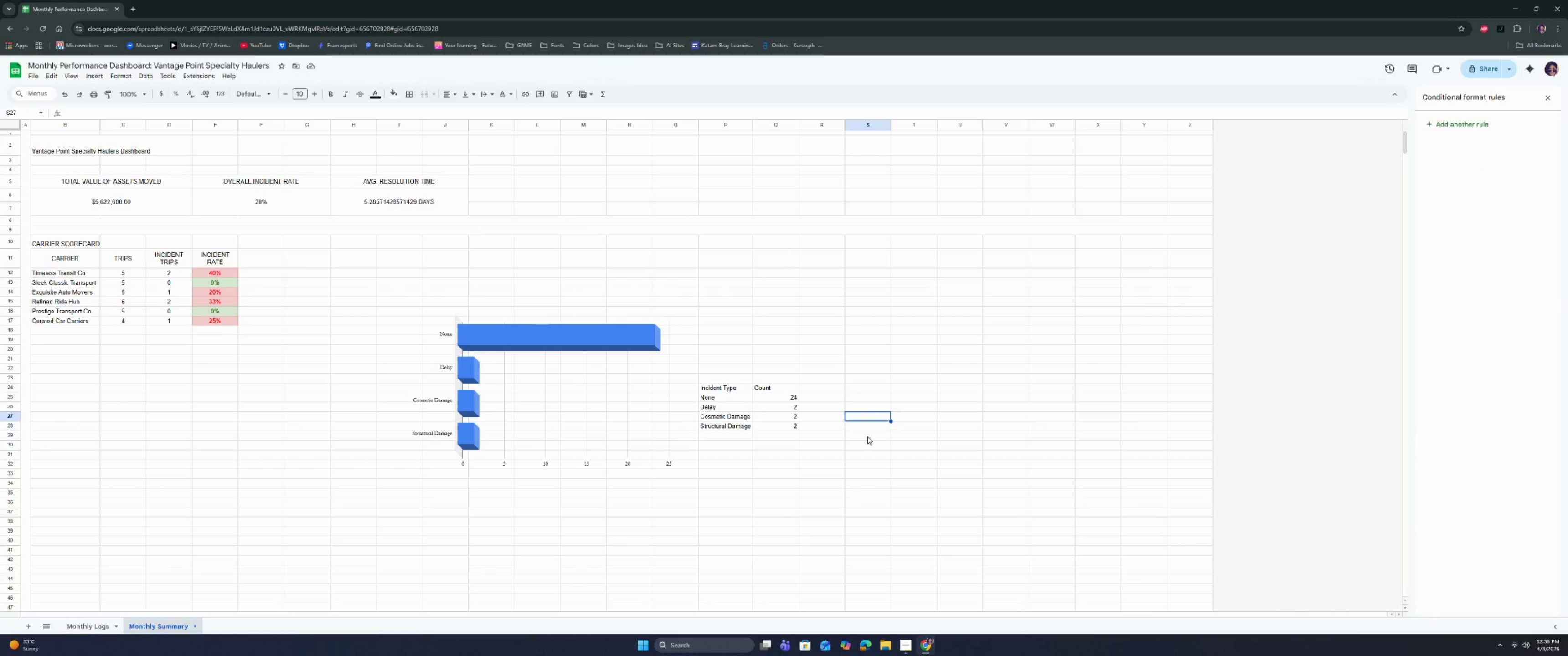 
left_click([912, 656])